 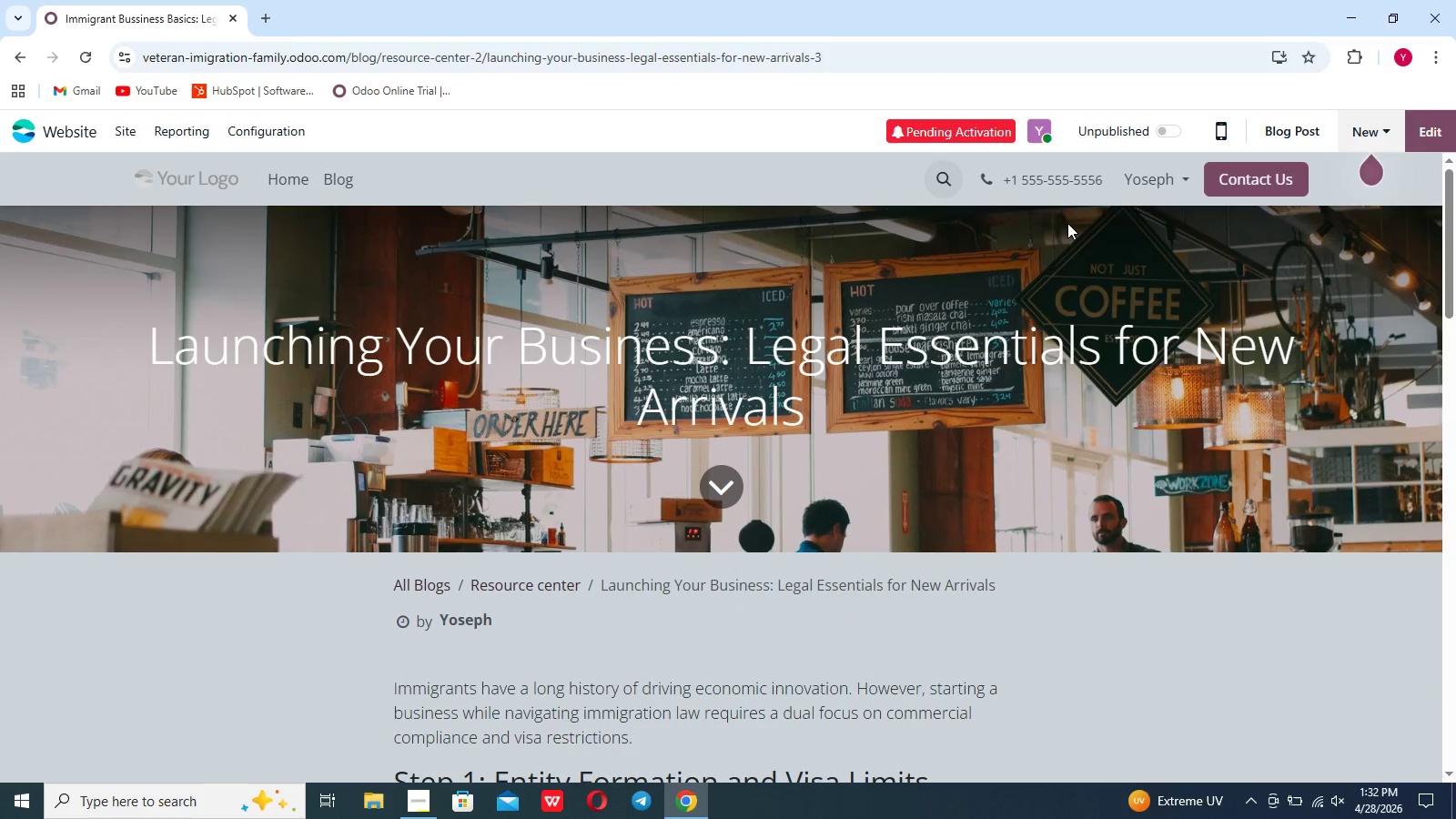 
left_click([1168, 139])
 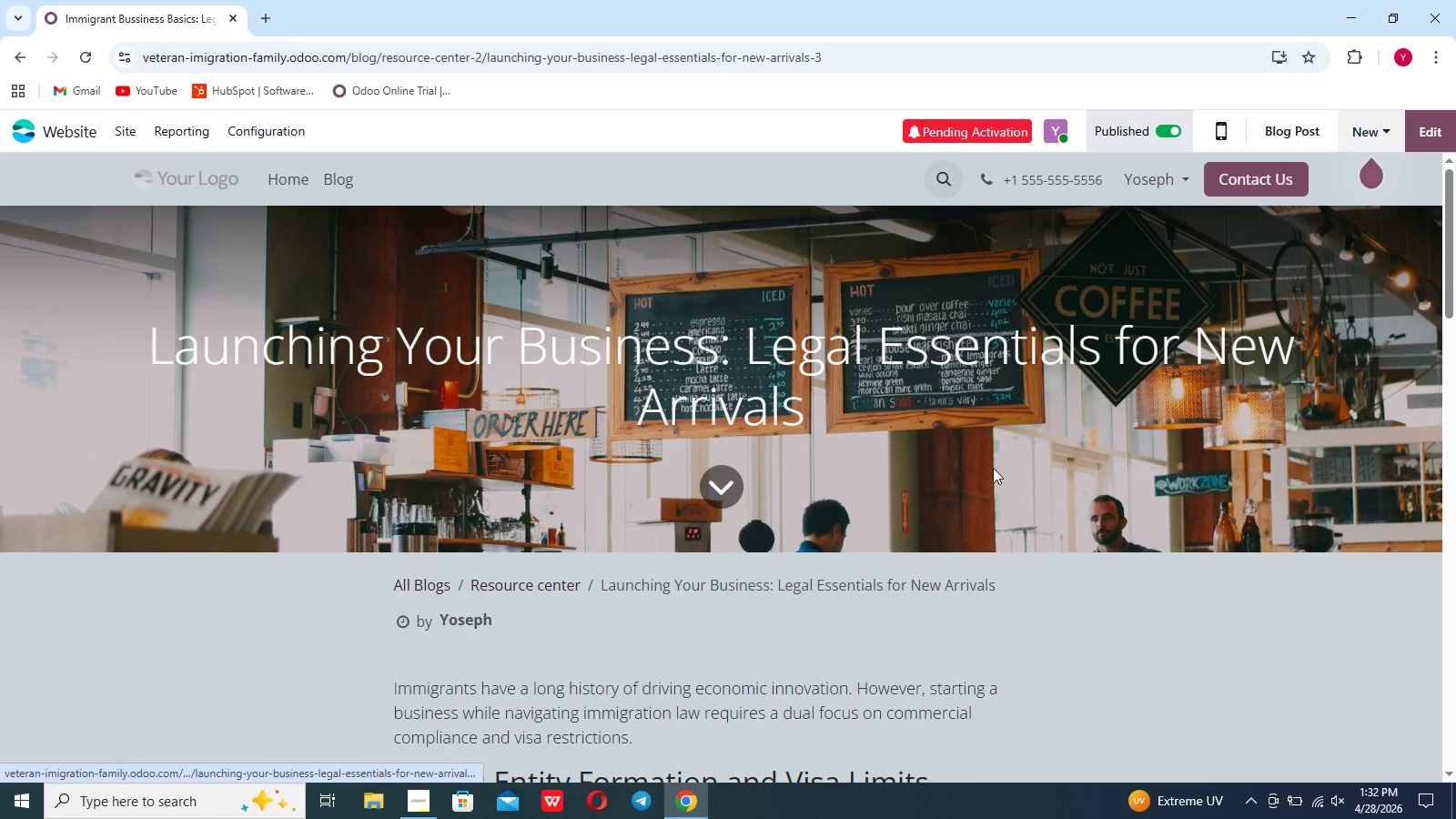 
scroll: coordinate [993, 468], scroll_direction: down, amount: 85.0
 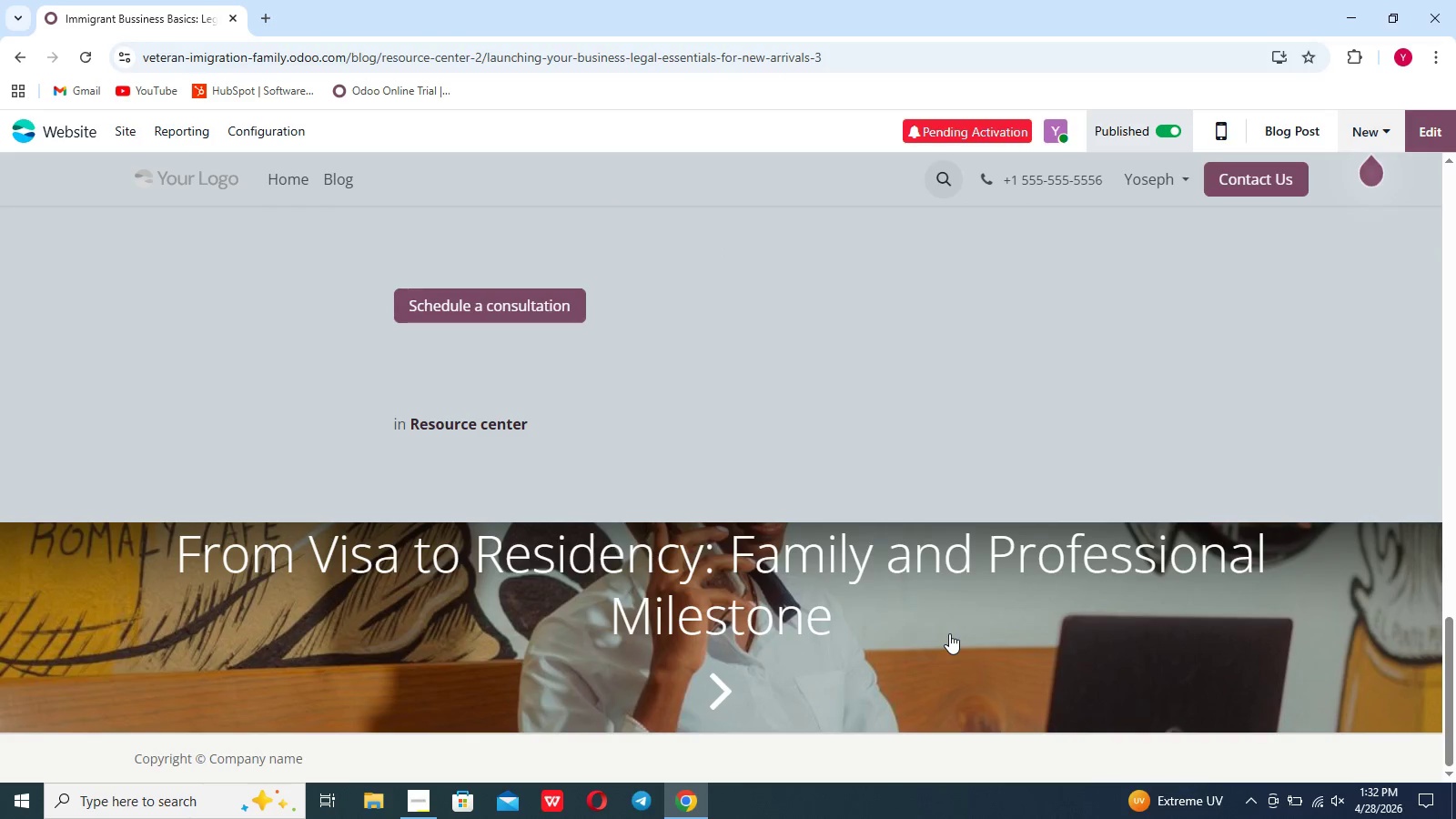 
left_click([949, 633])
 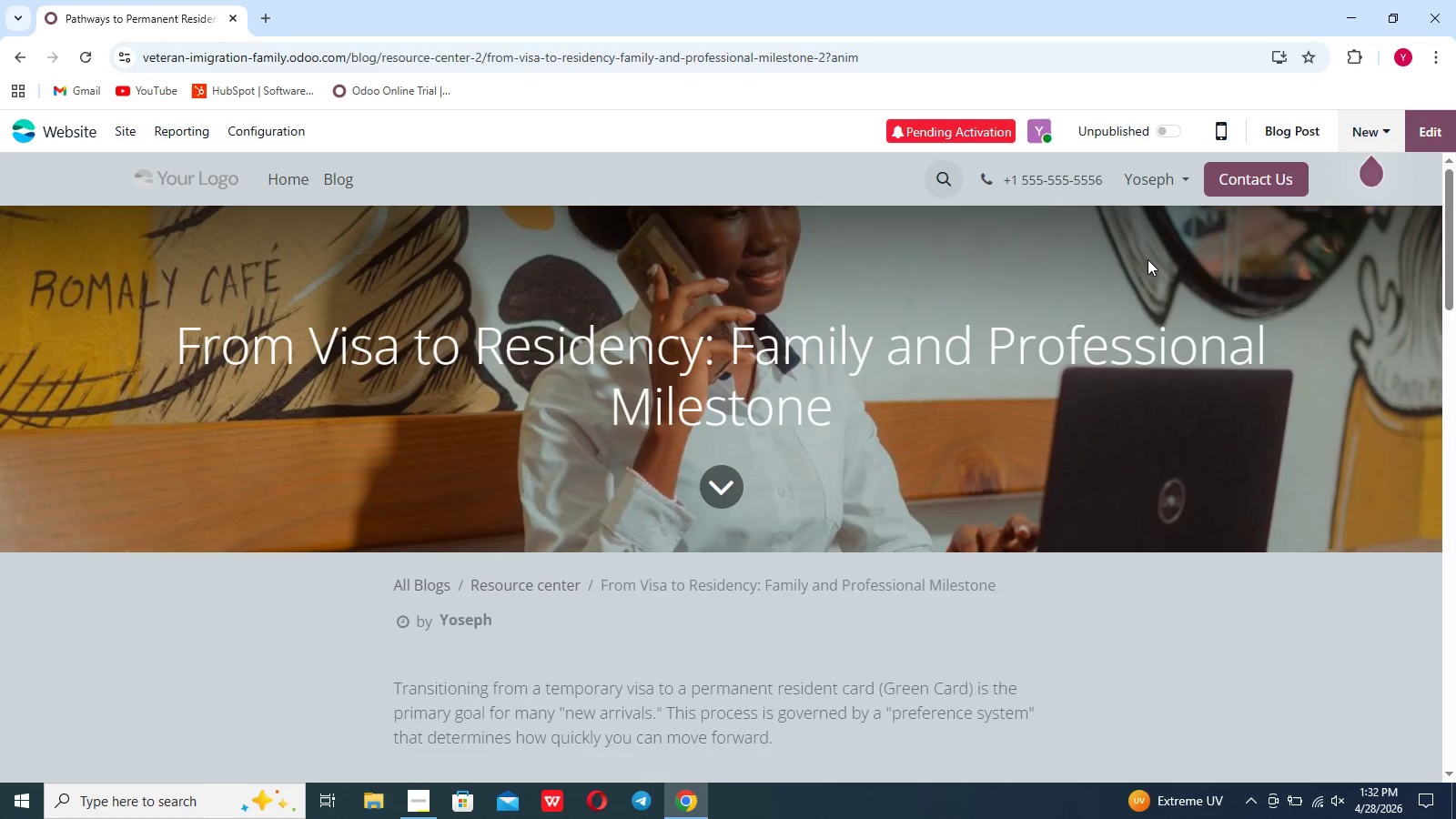 
scroll: coordinate [1104, 380], scroll_direction: down, amount: 2.0
 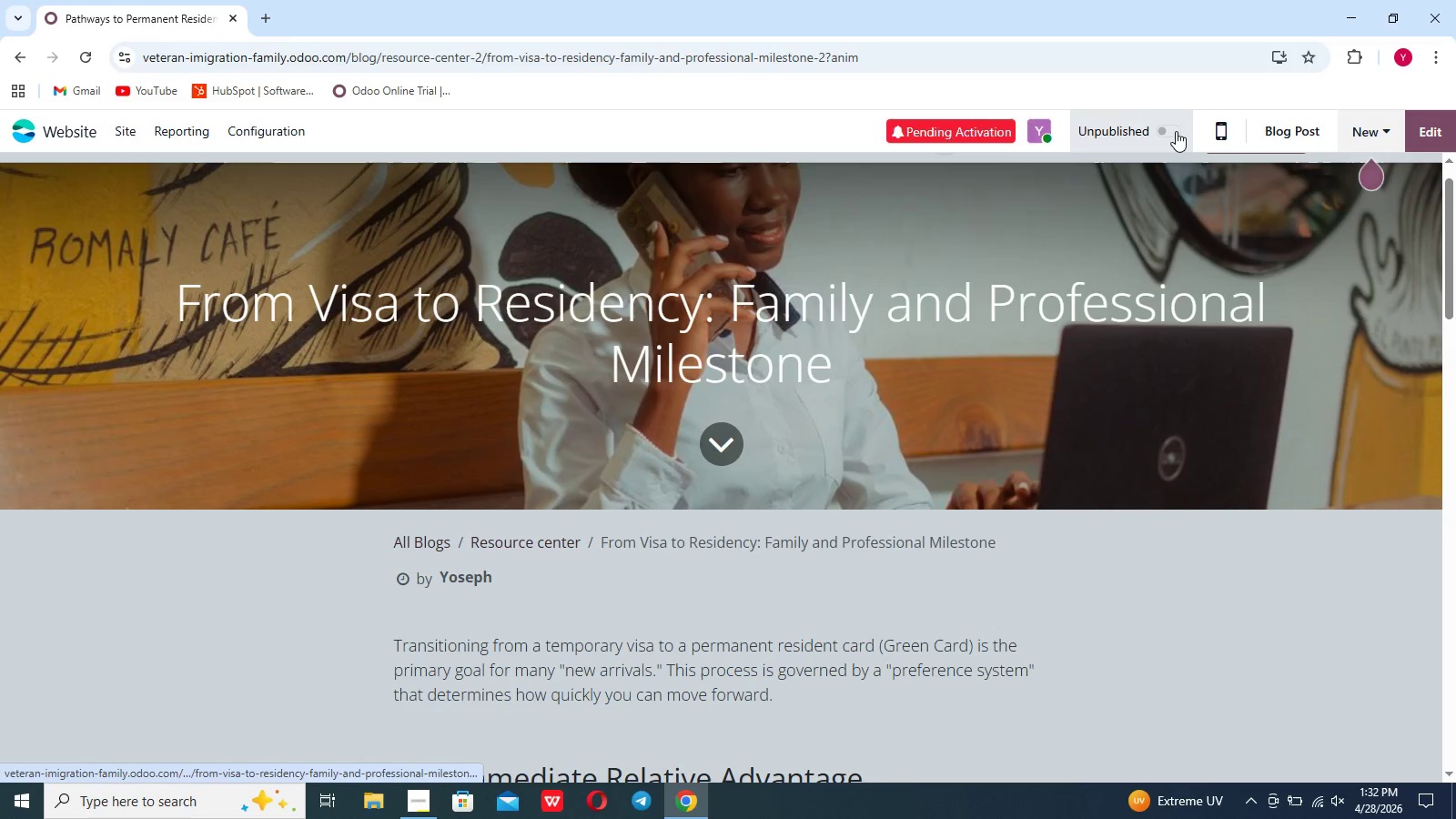 
left_click([1176, 131])
 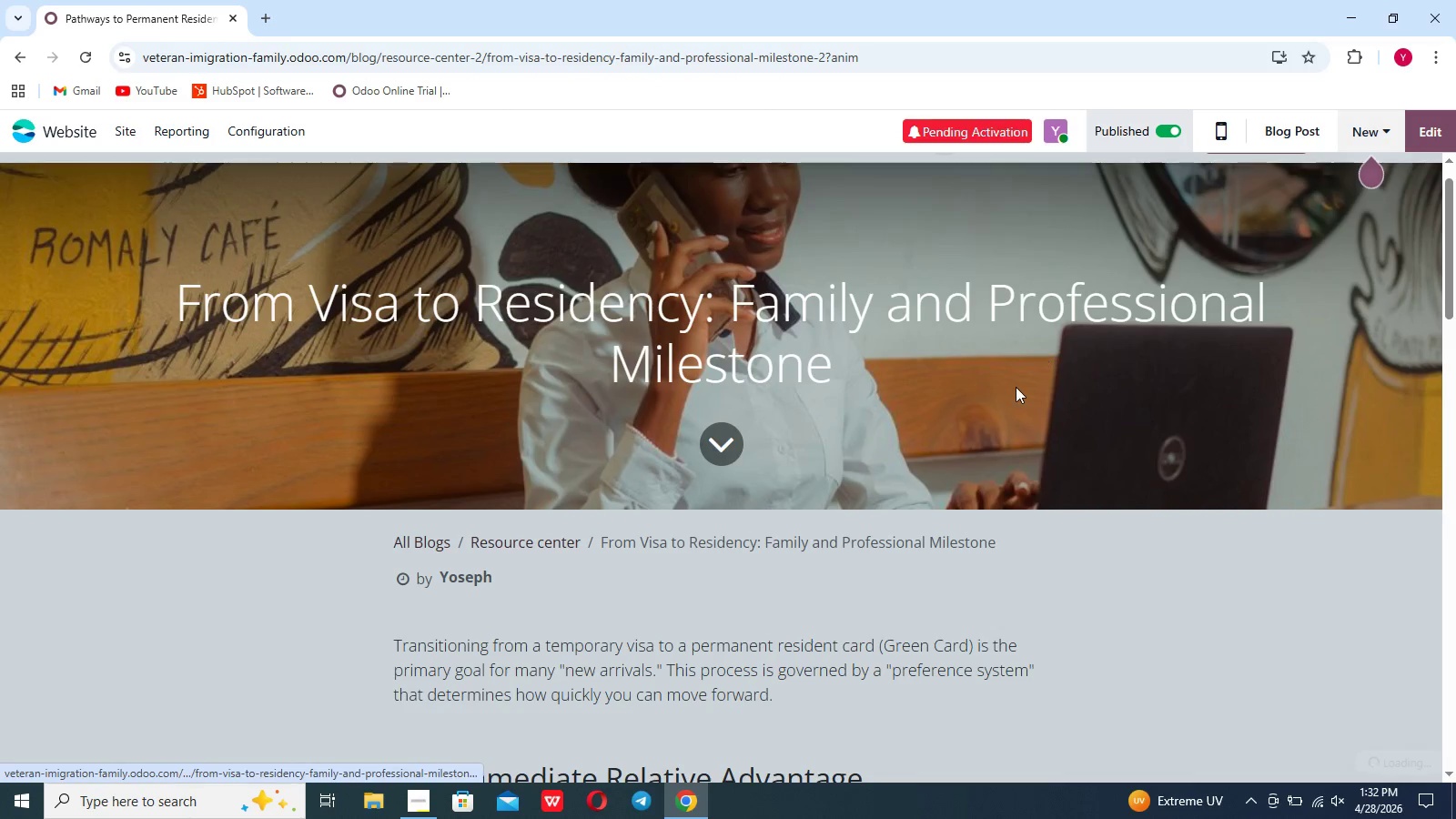 
scroll: coordinate [1016, 387], scroll_direction: down, amount: 79.0
 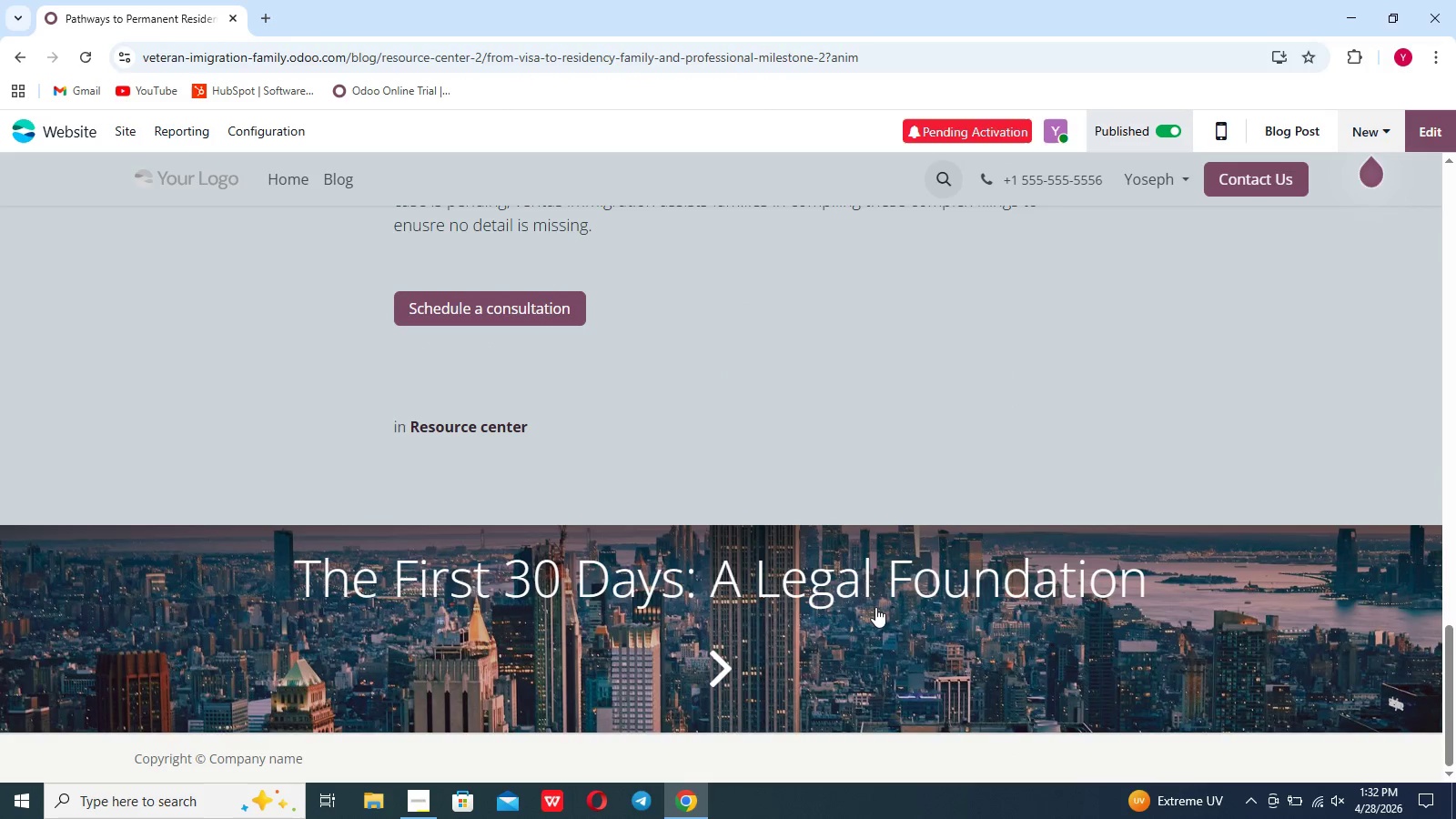 
left_click([875, 607])
 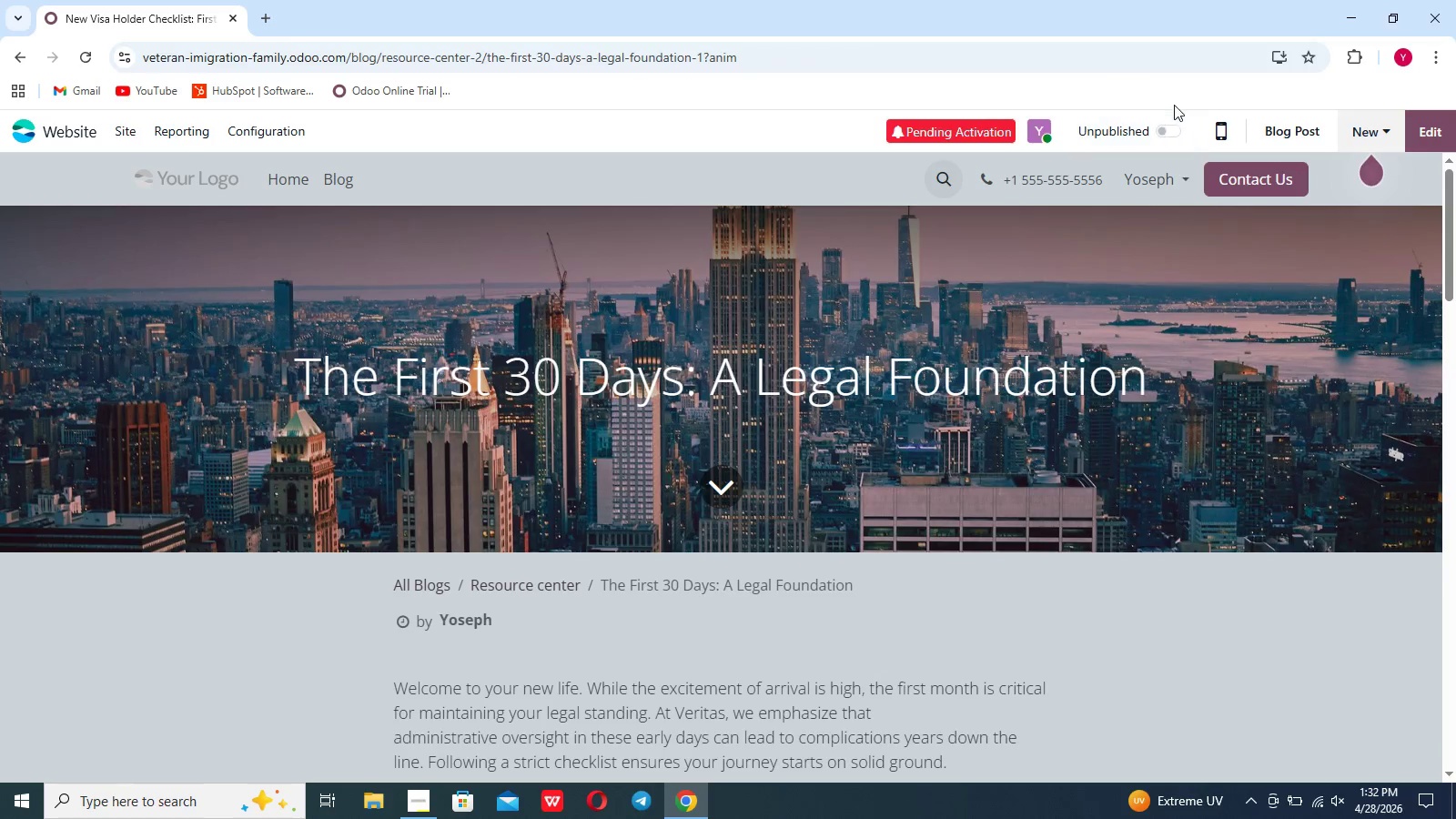 
left_click([1173, 127])
 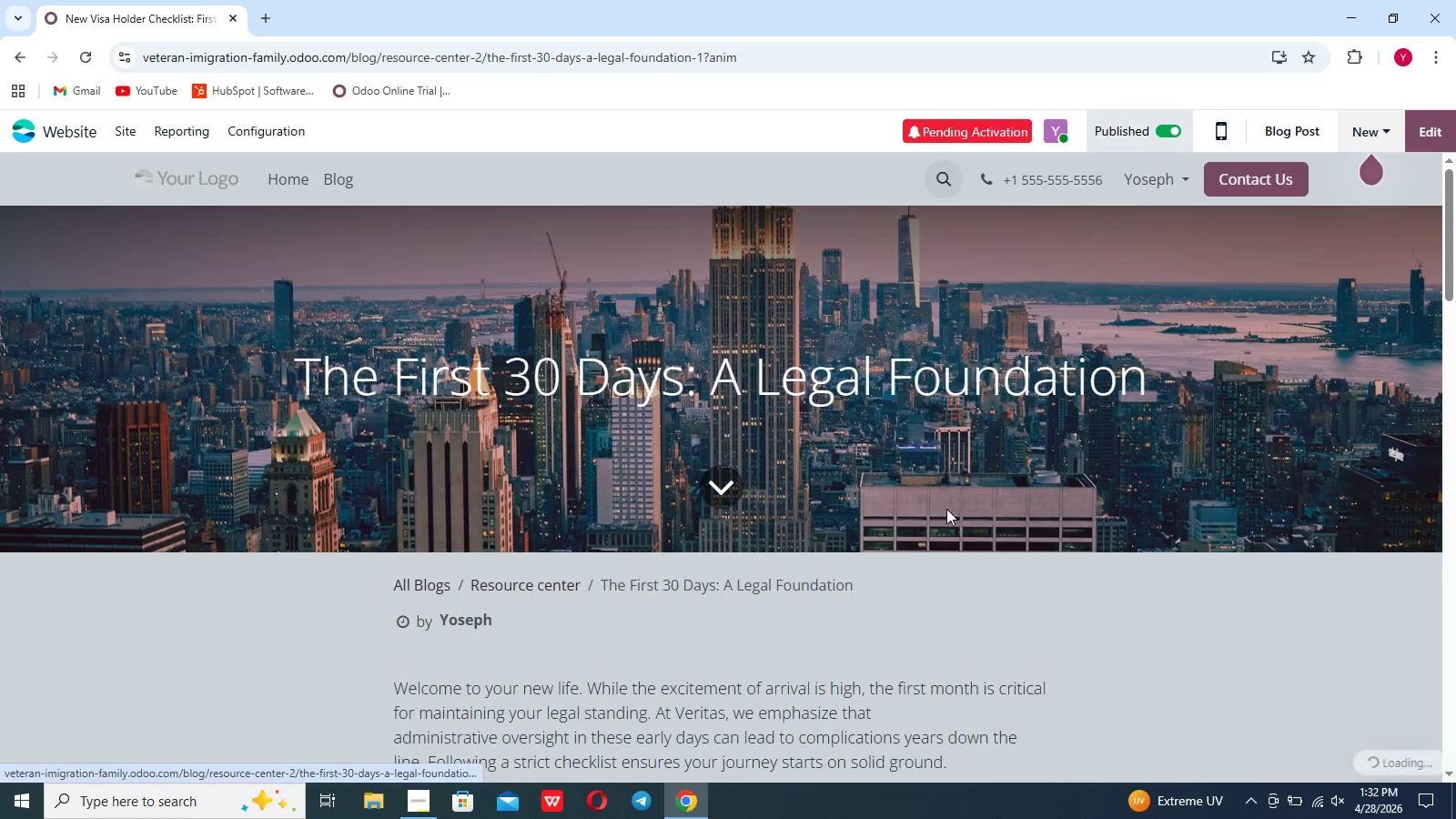 
scroll: coordinate [946, 509], scroll_direction: down, amount: 141.0
 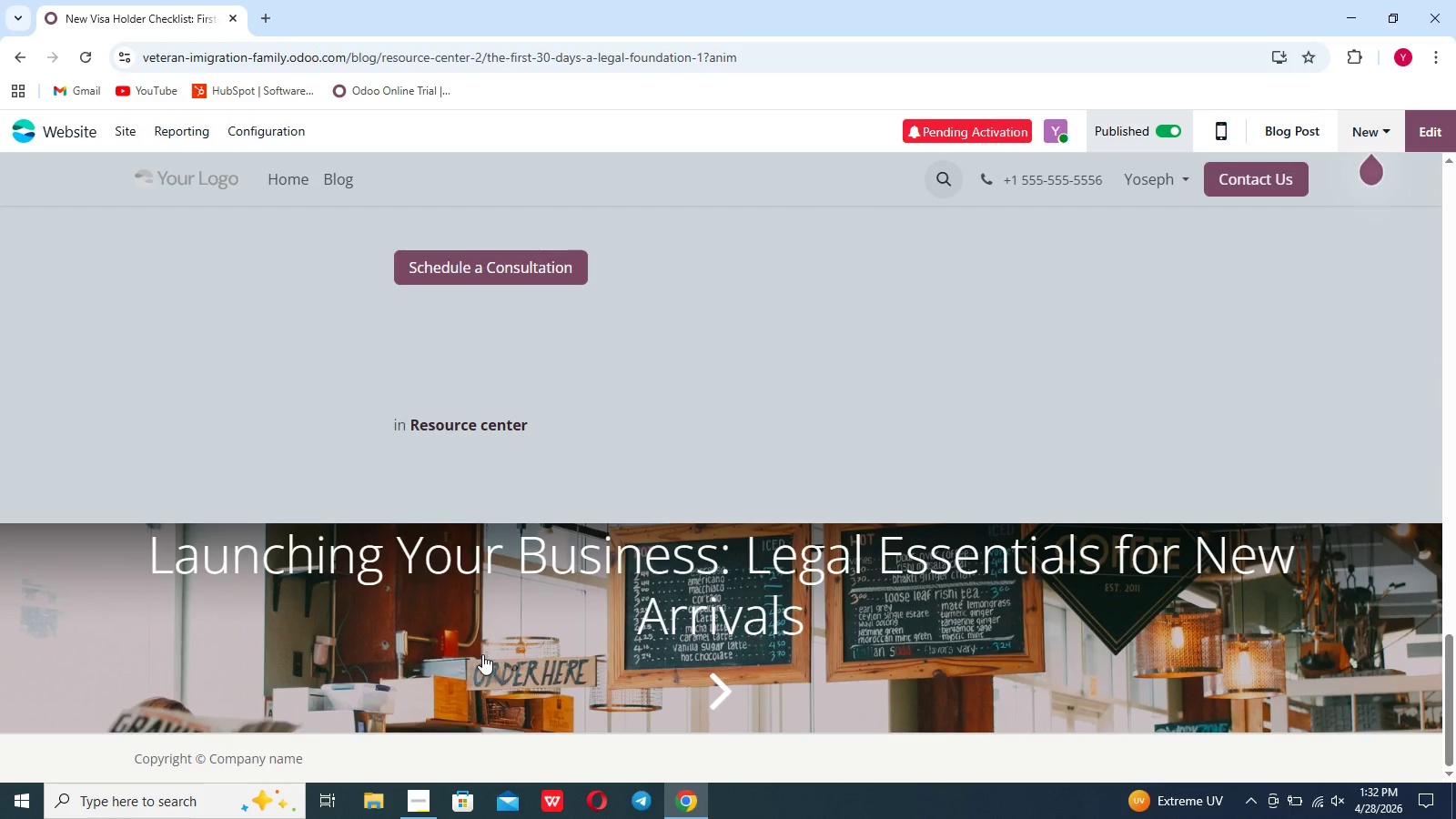 
left_click([422, 813])